 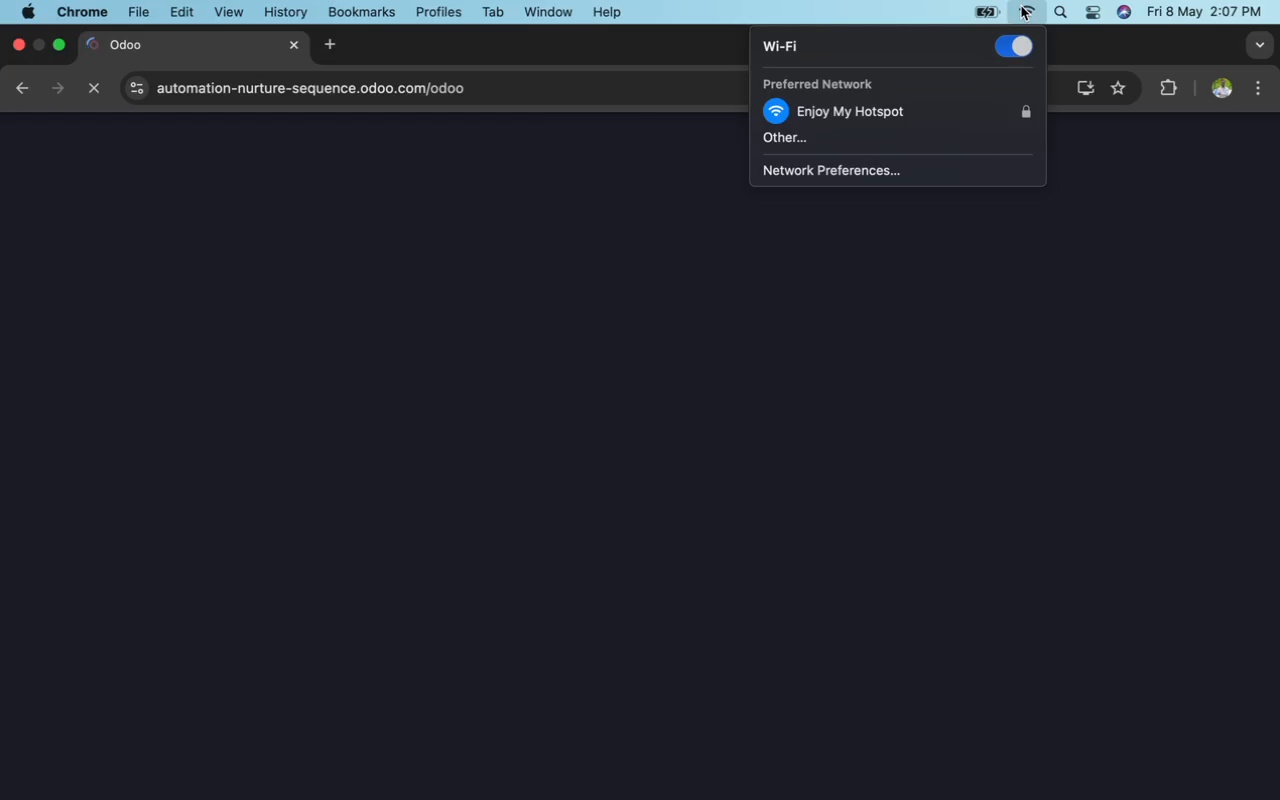 
left_click([874, 314])
 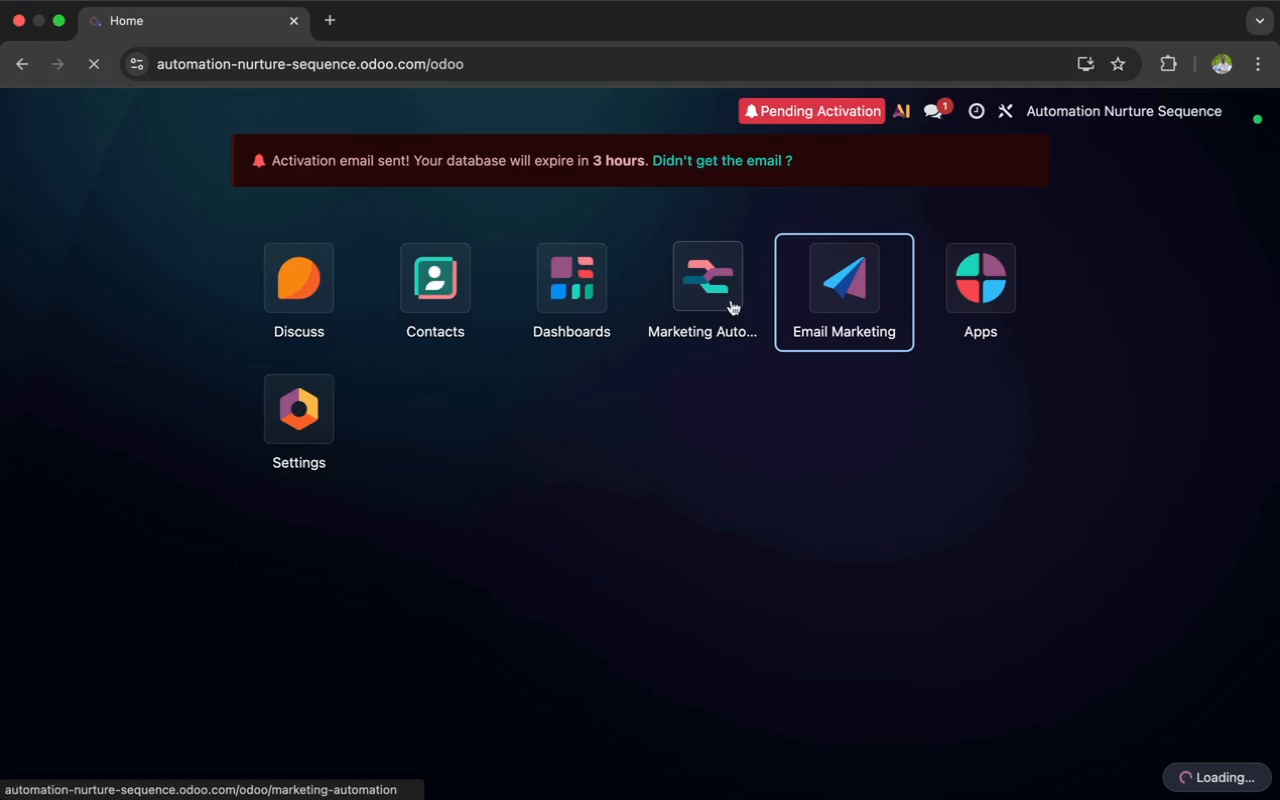 
left_click([730, 299])
 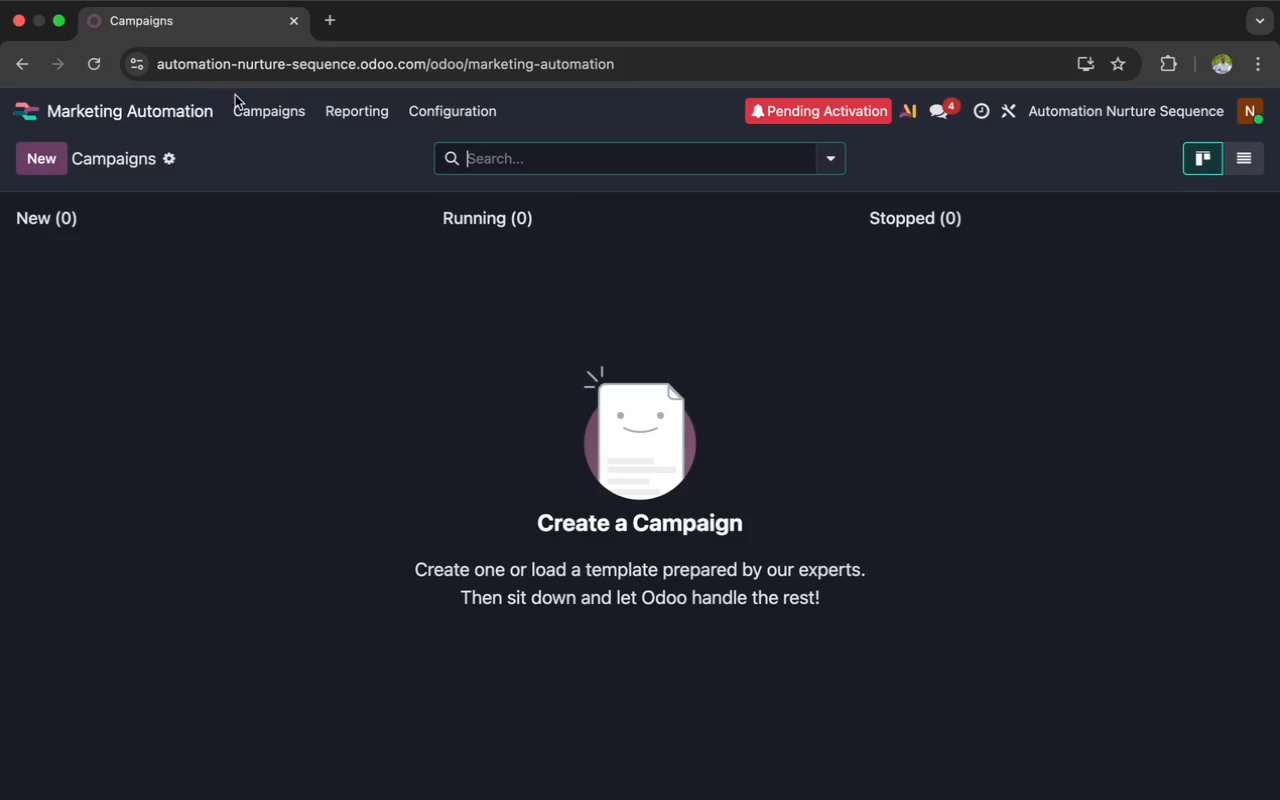 
wait(34.34)
 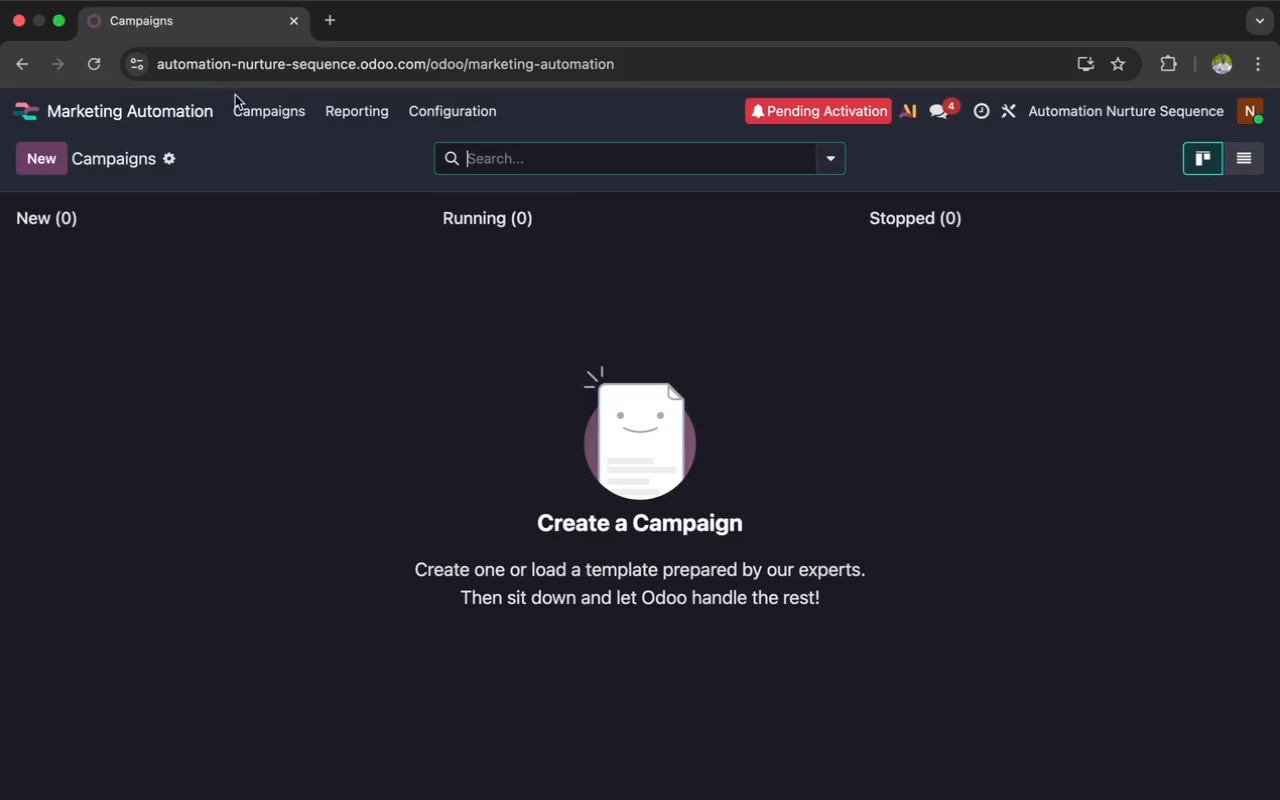 
left_click([1084, 776])